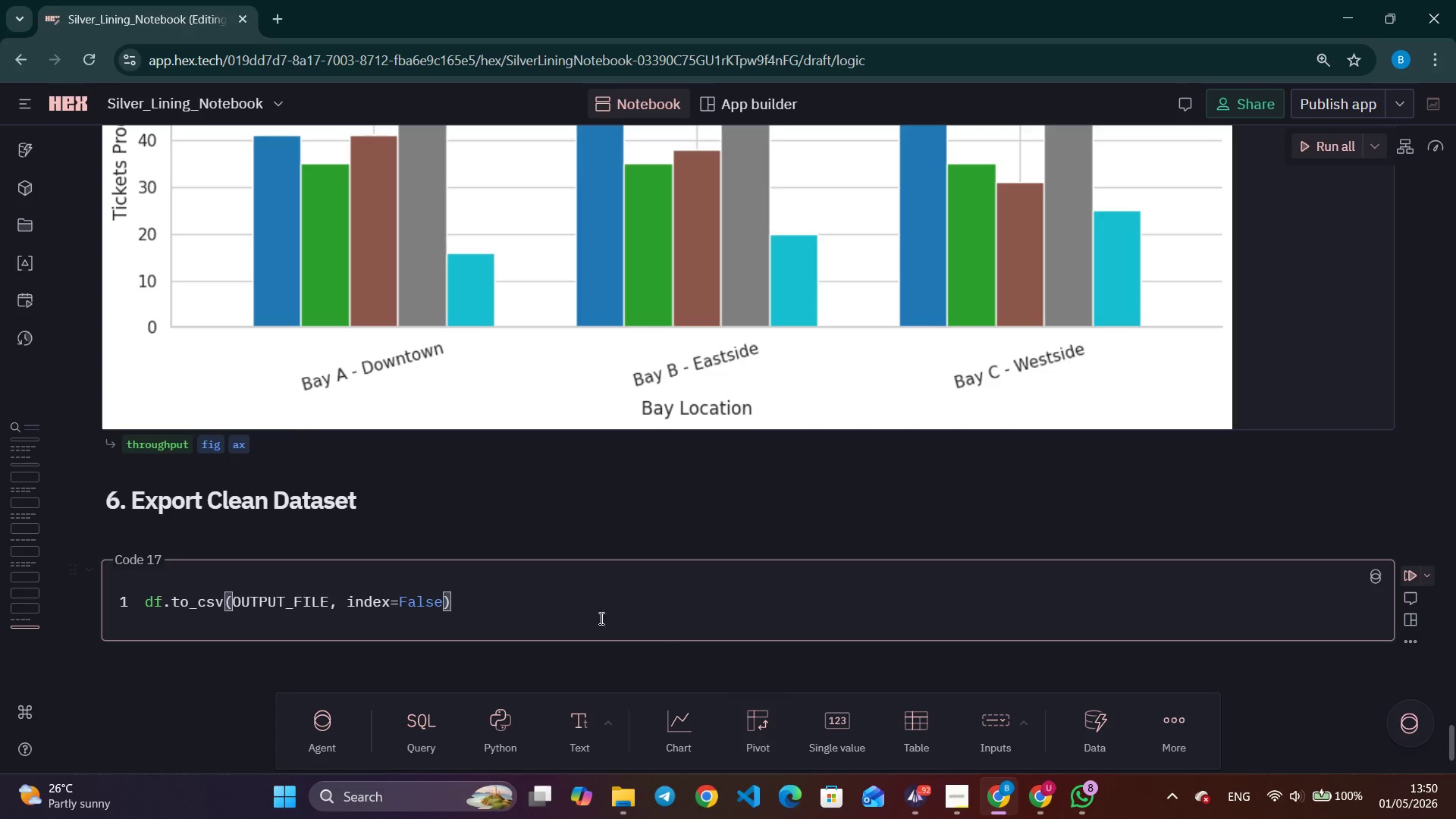 
left_click([579, 607])
 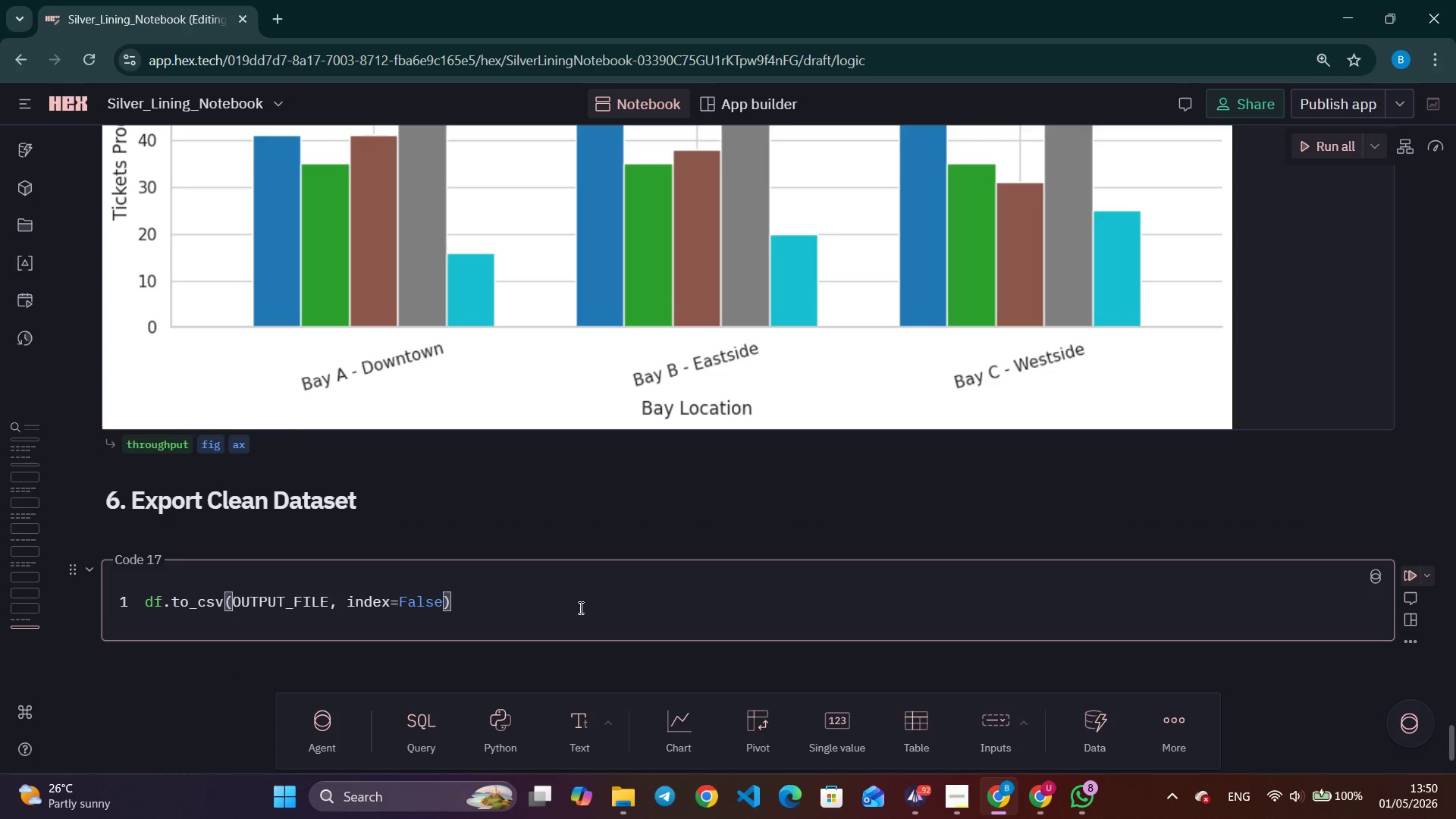 
key(Enter)
 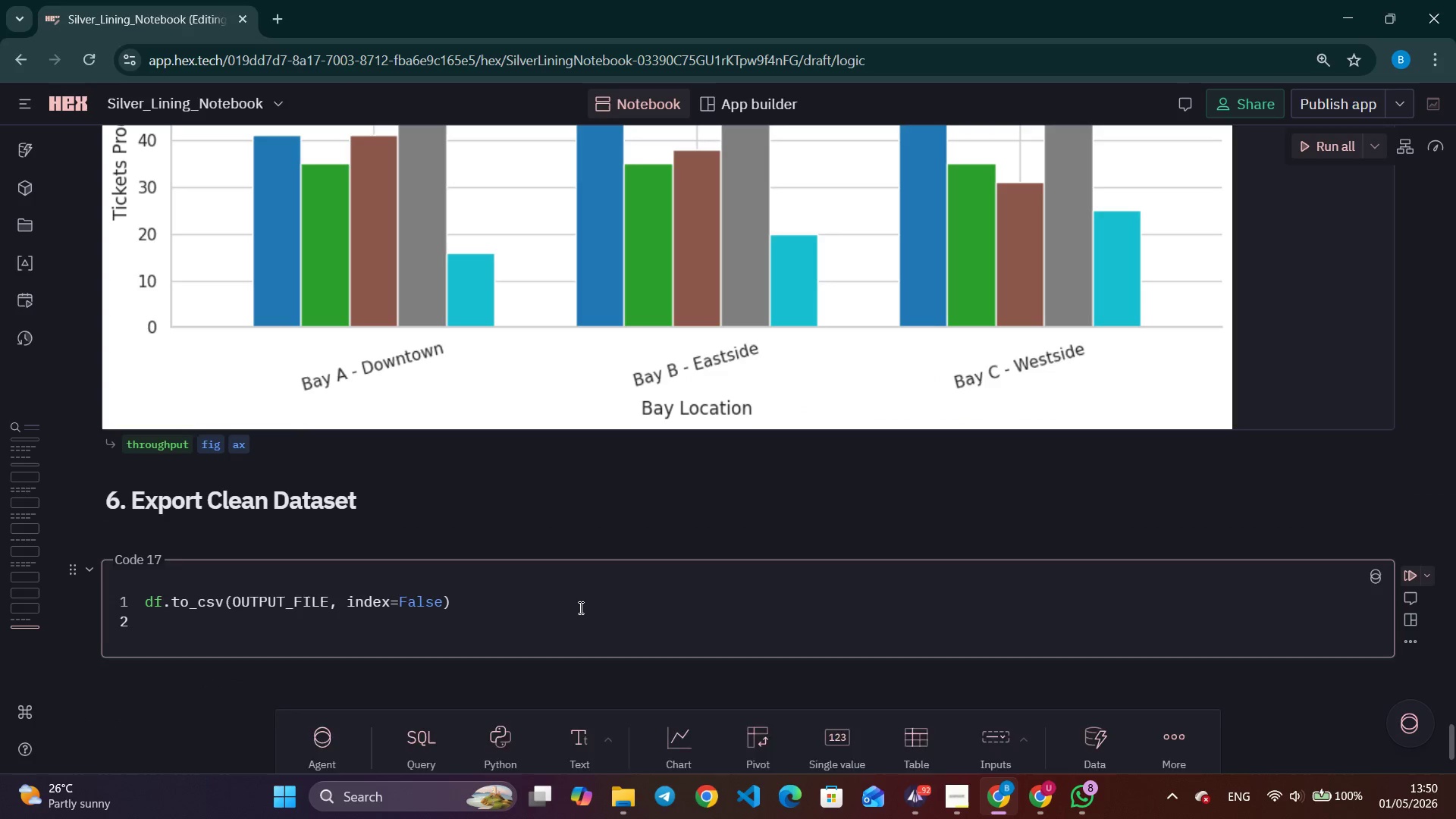 
type(print(f'Expoe)
key(Backspace)
type(rted {len(df)
 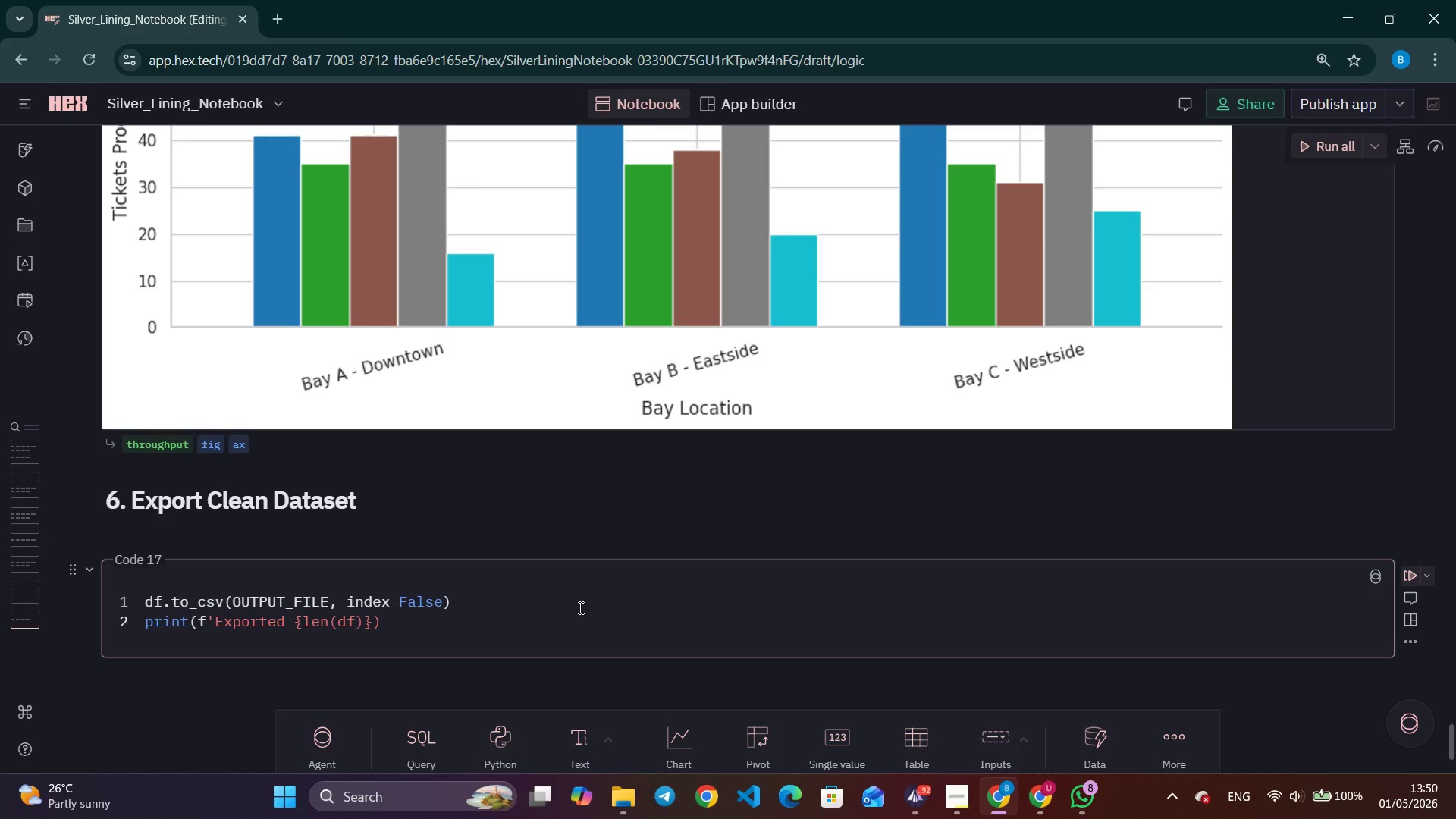 
key(ArrowRight)
 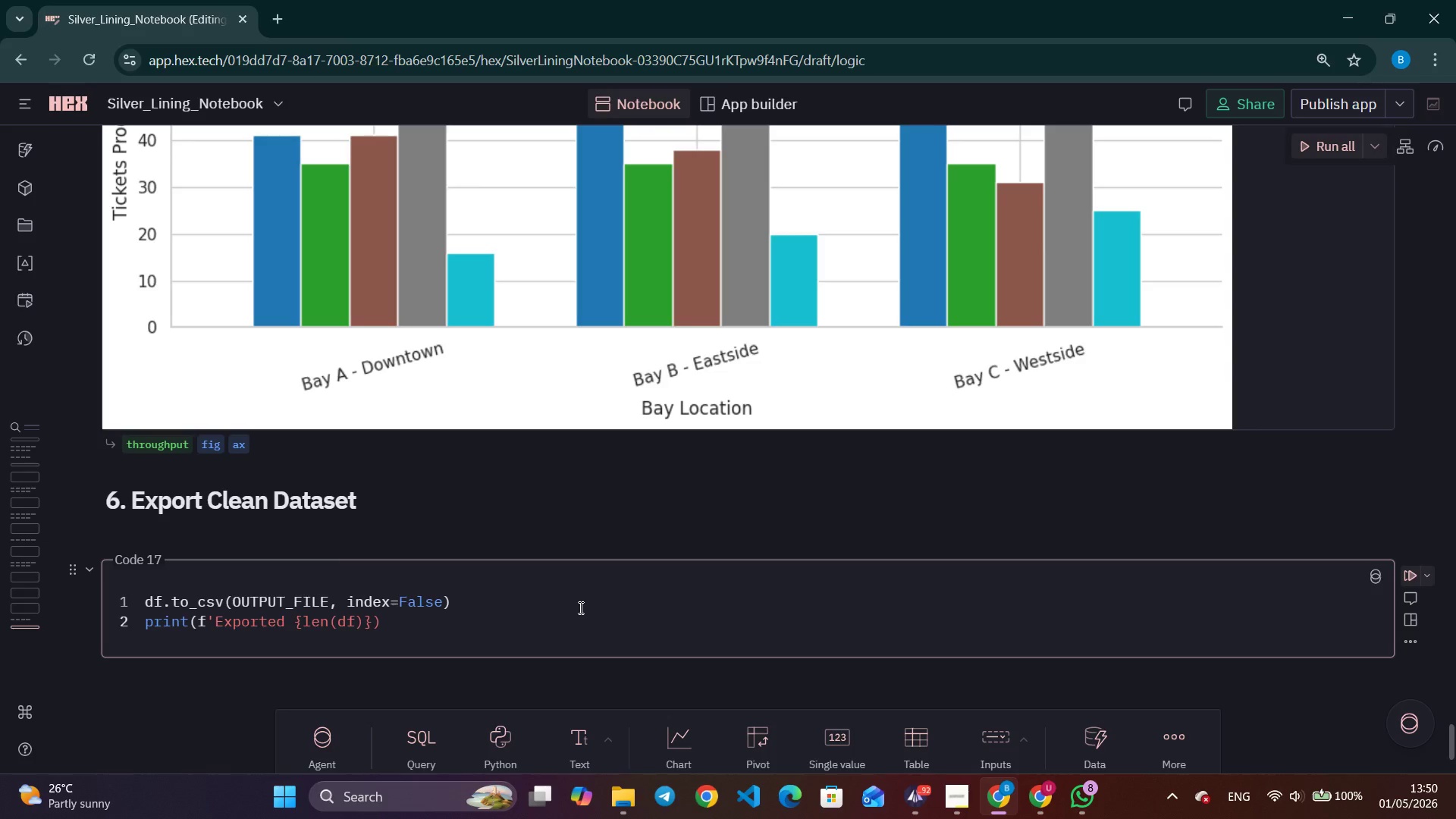 
key(Shift+Semicolon)
 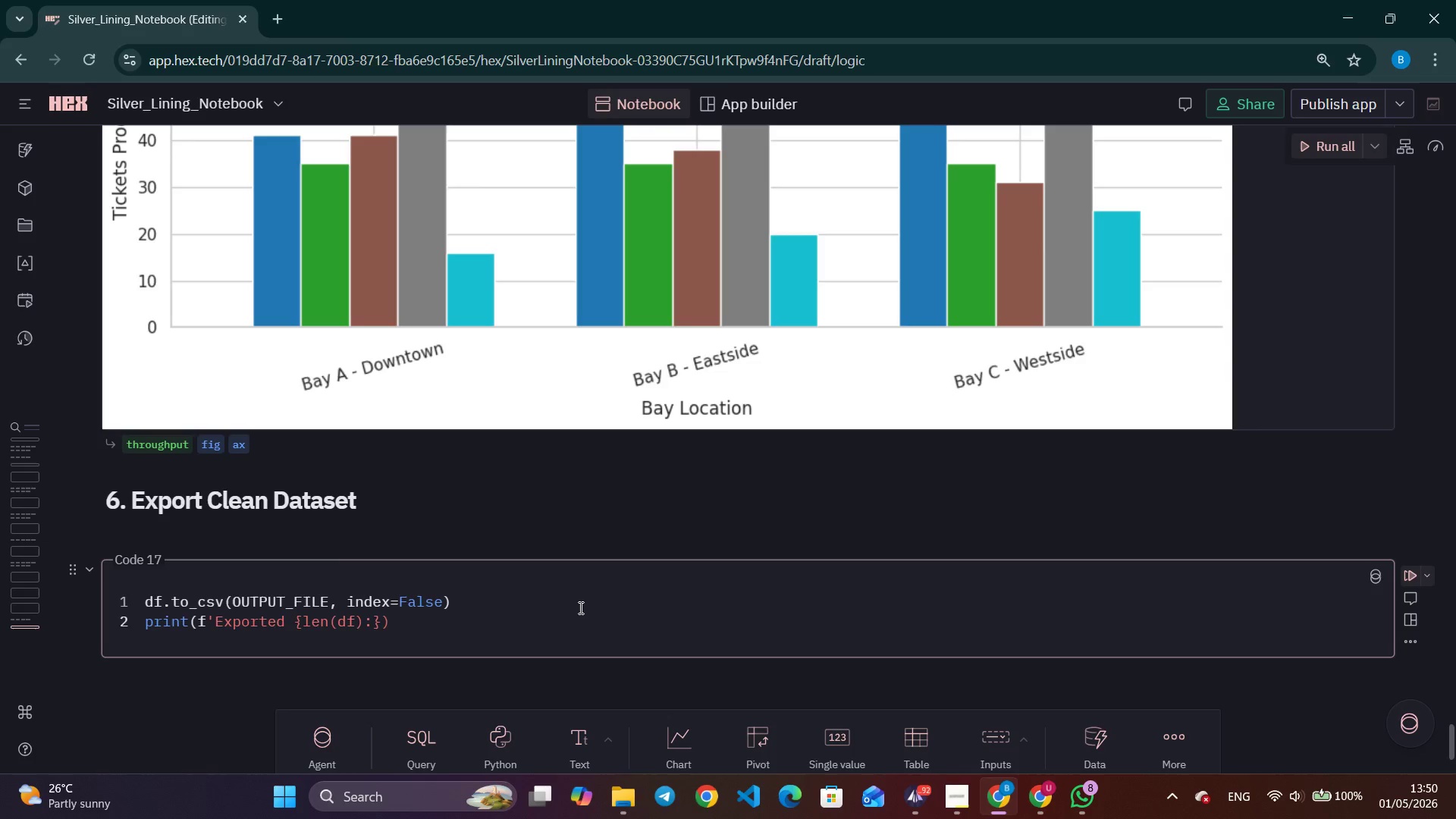 
key(Comma)
 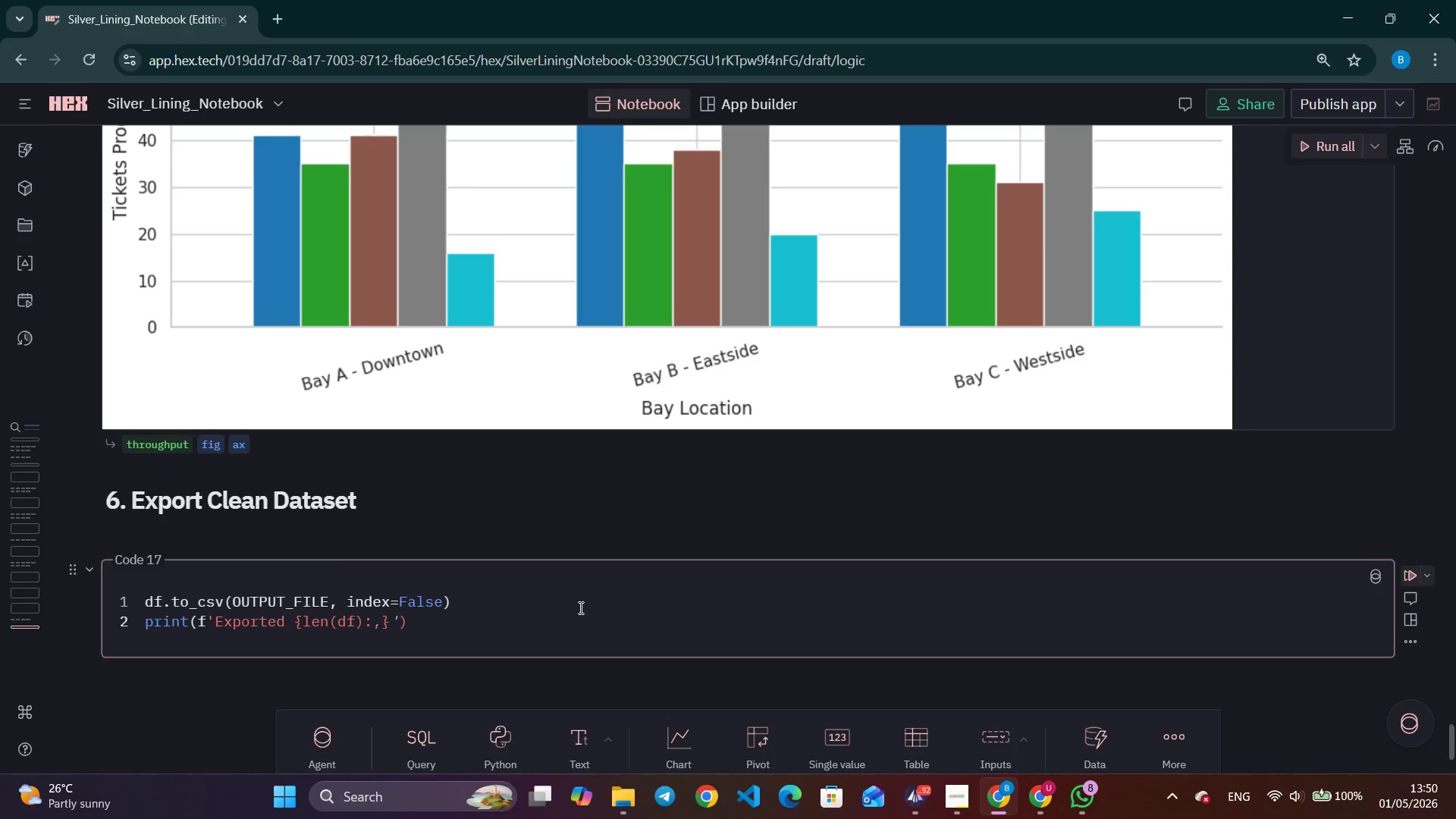 
key(ArrowRight)
 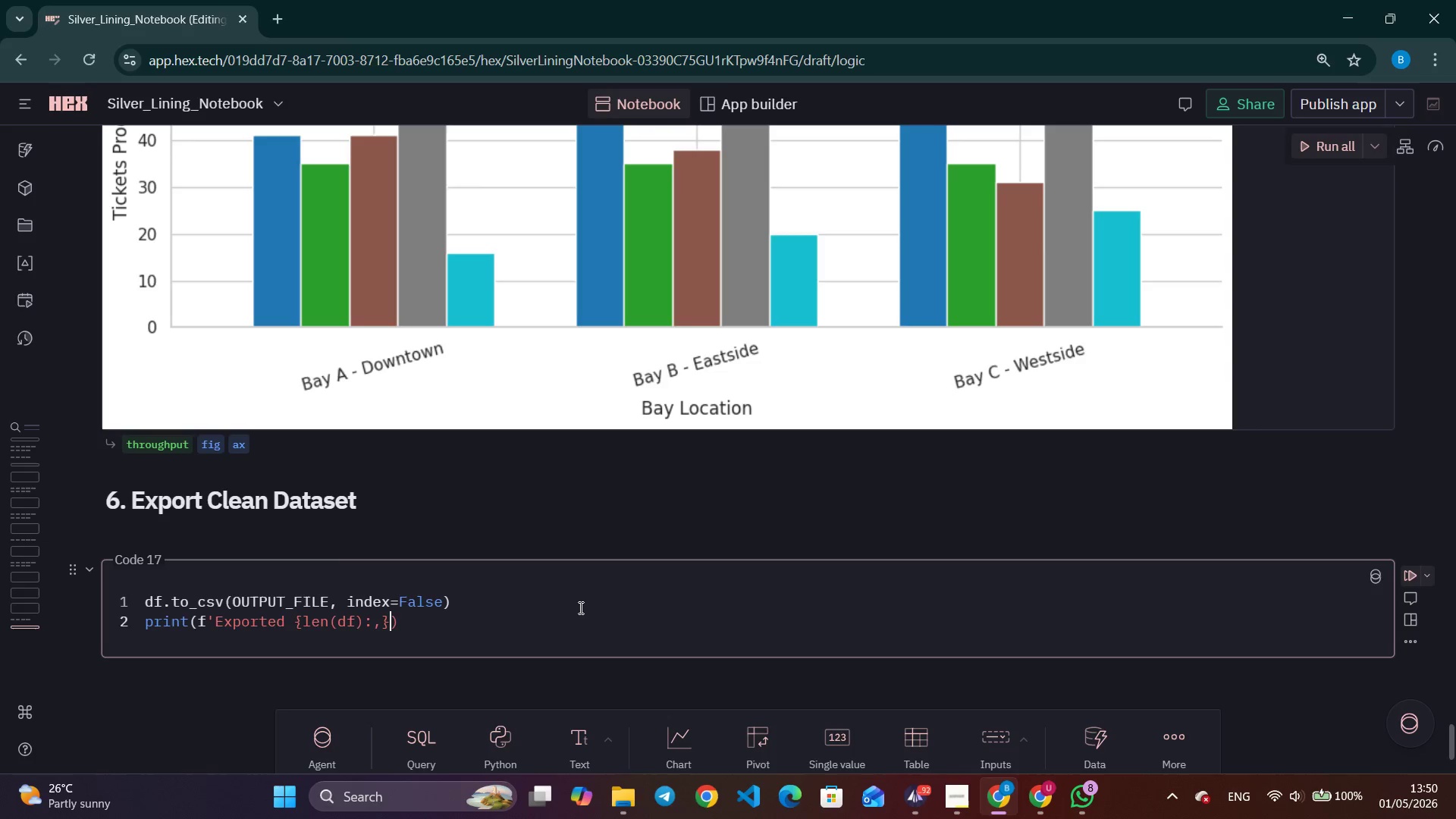 
type( rows )
 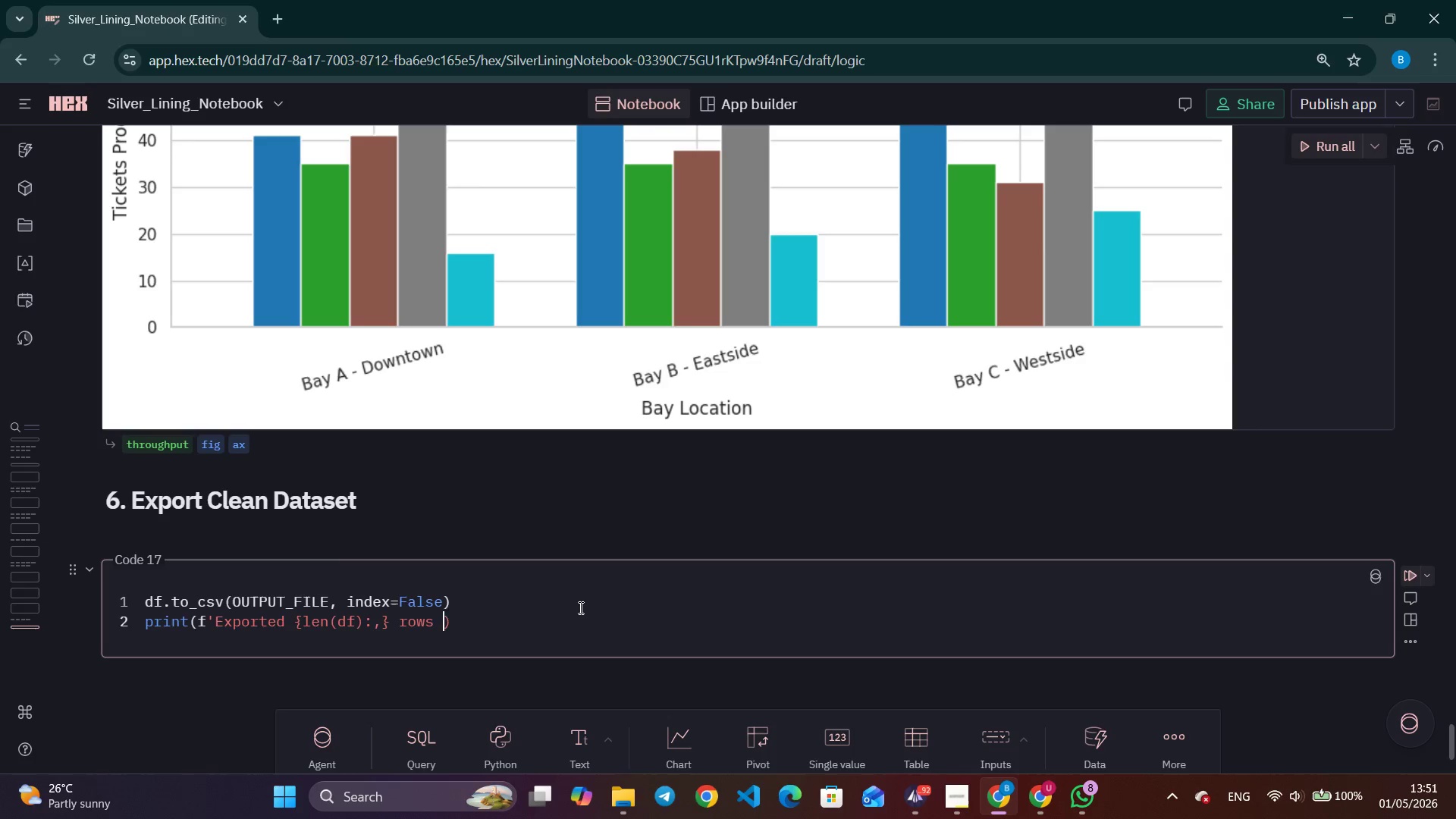 
type(to )
key(Tab)
 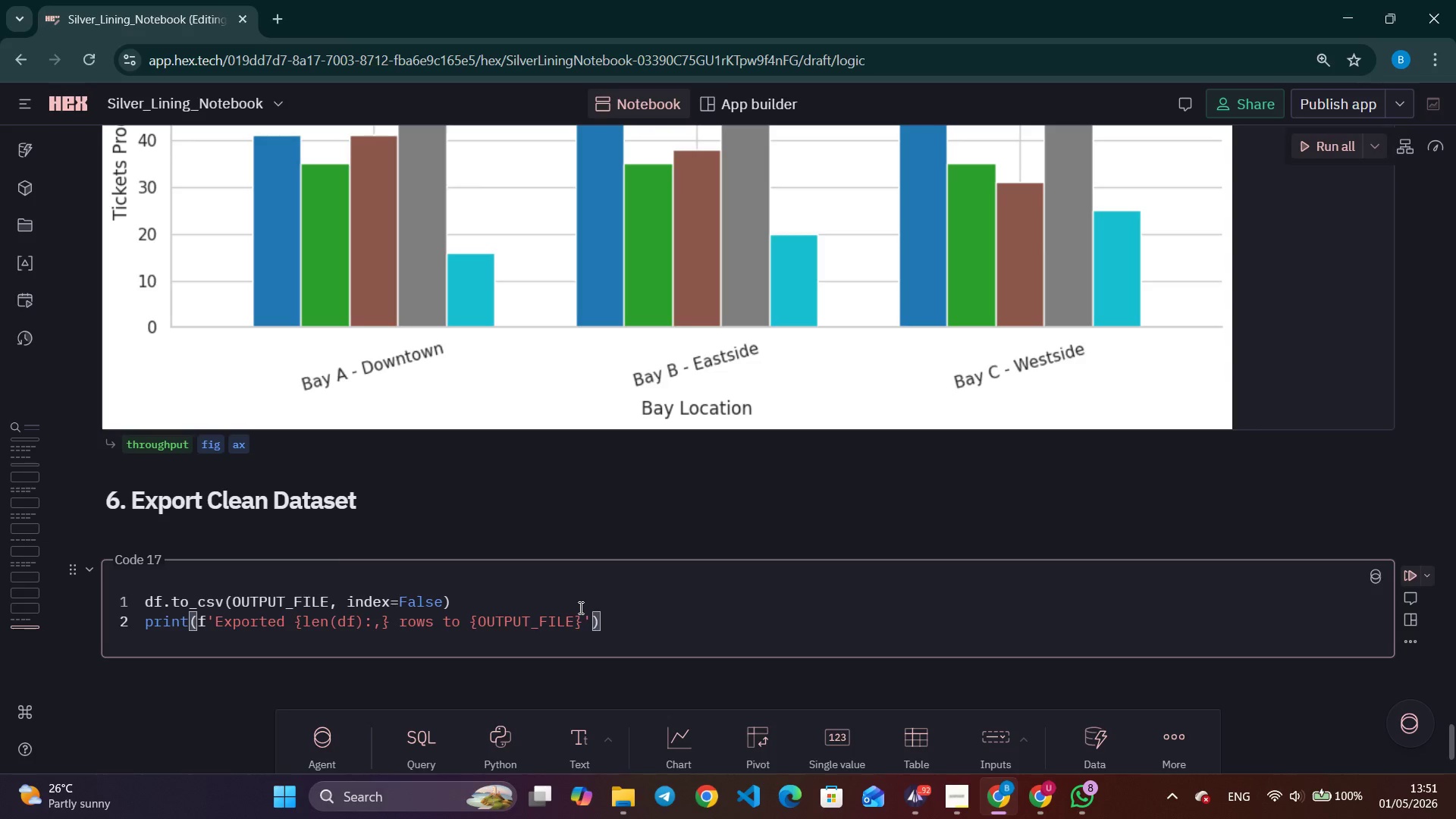 
key(Enter)
 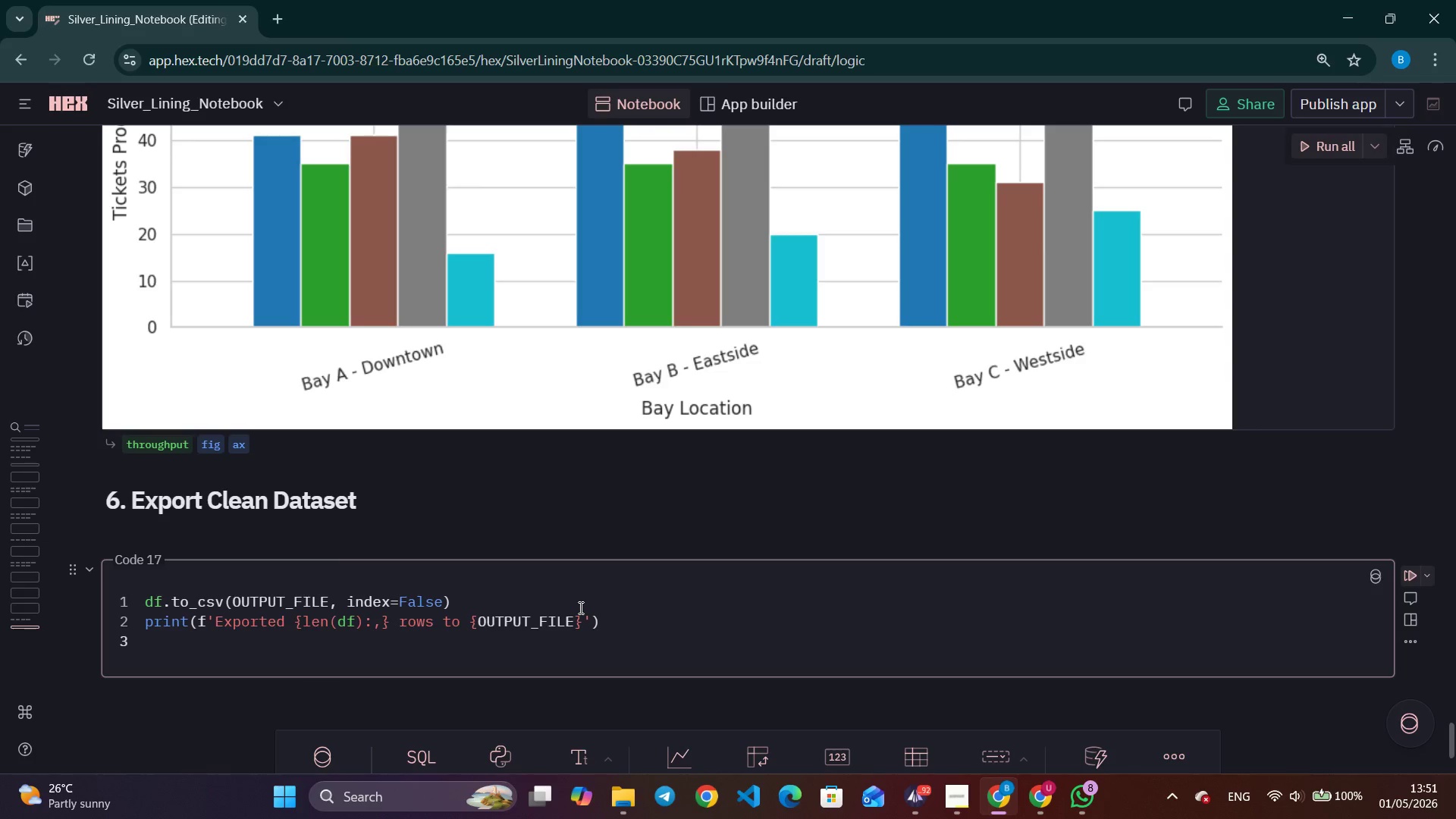 
type(df.head(5)
 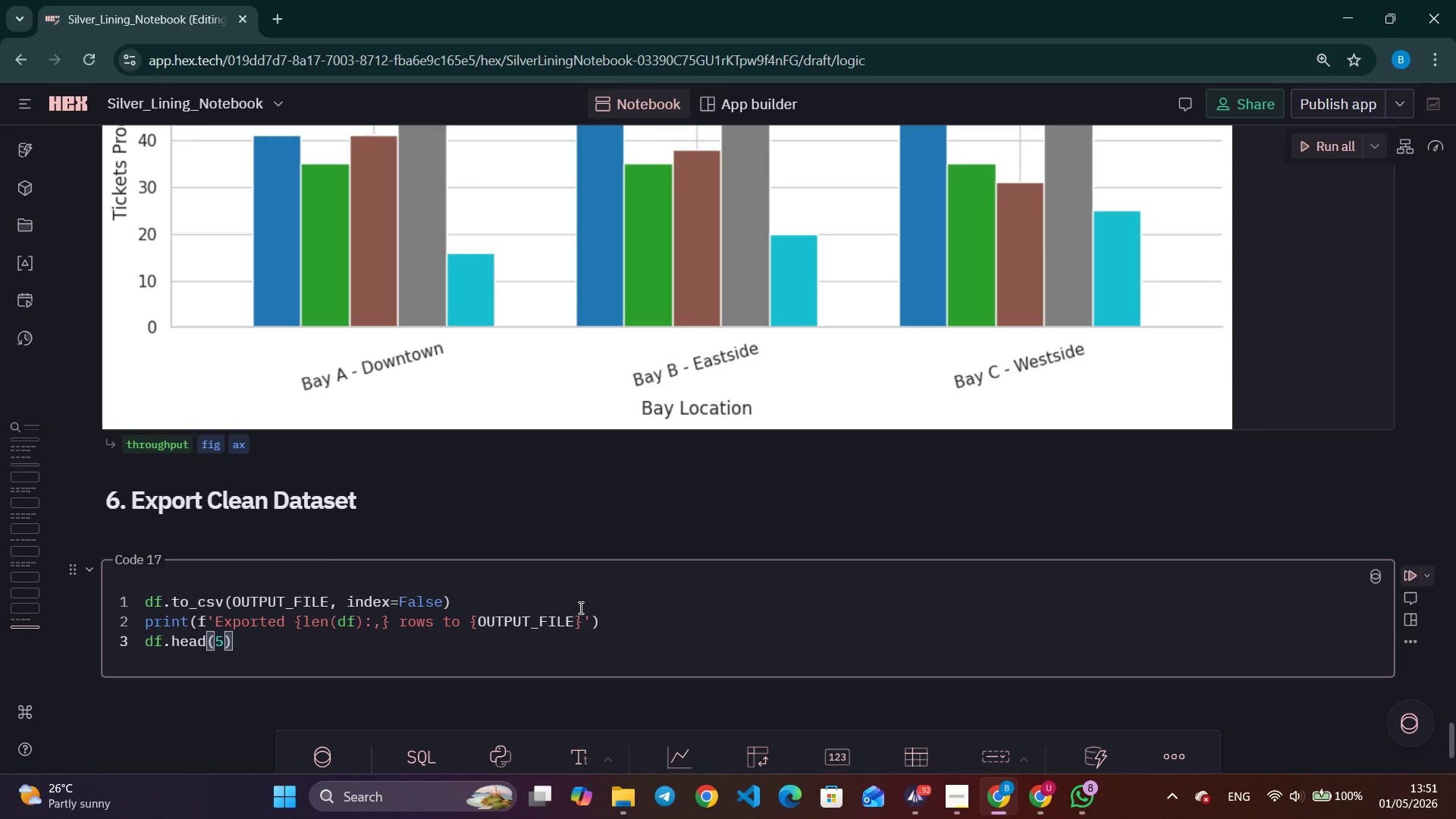 
left_click([1410, 578])
 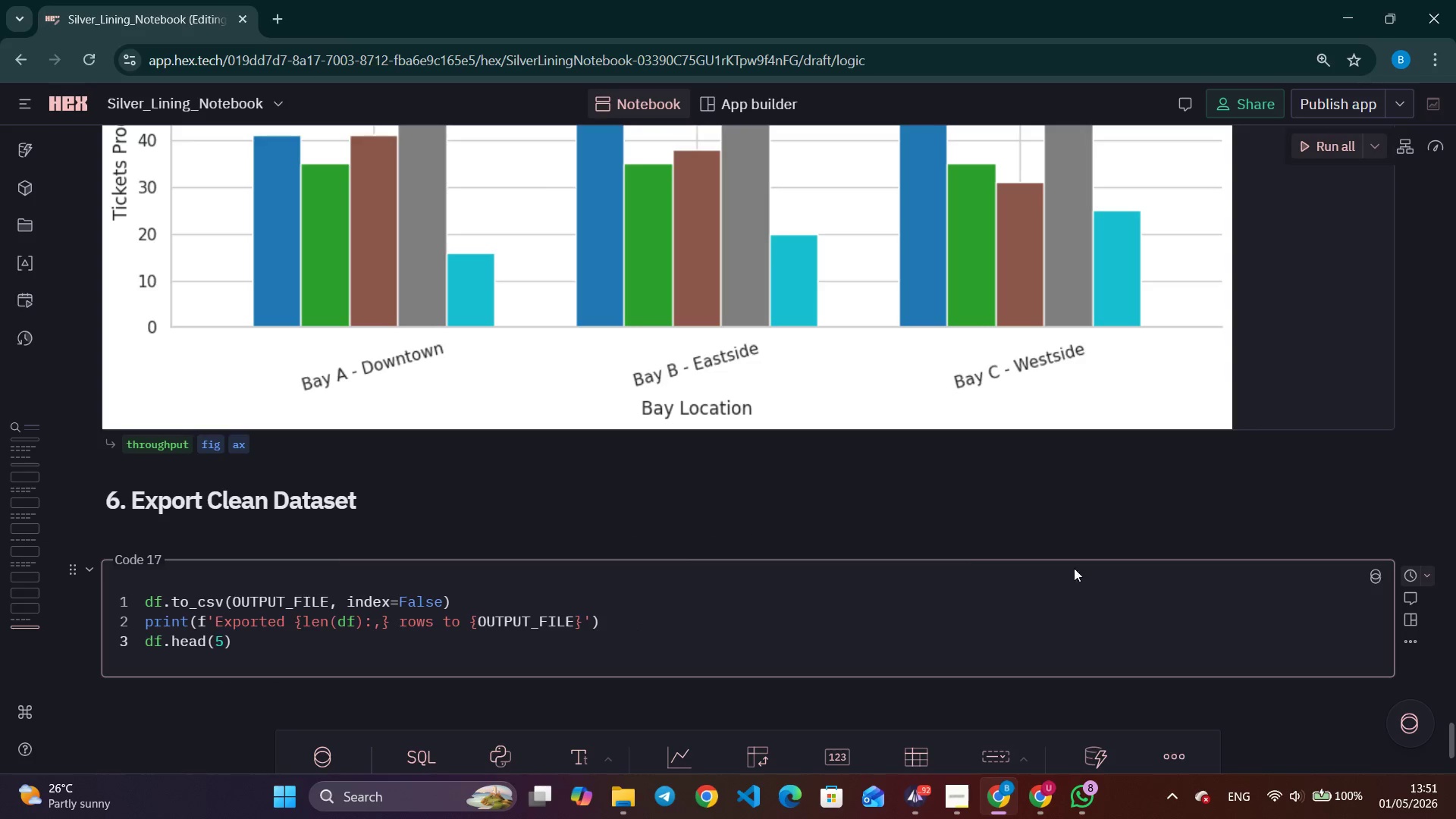 
scroll: coordinate [970, 555], scroll_direction: down, amount: 5.0
 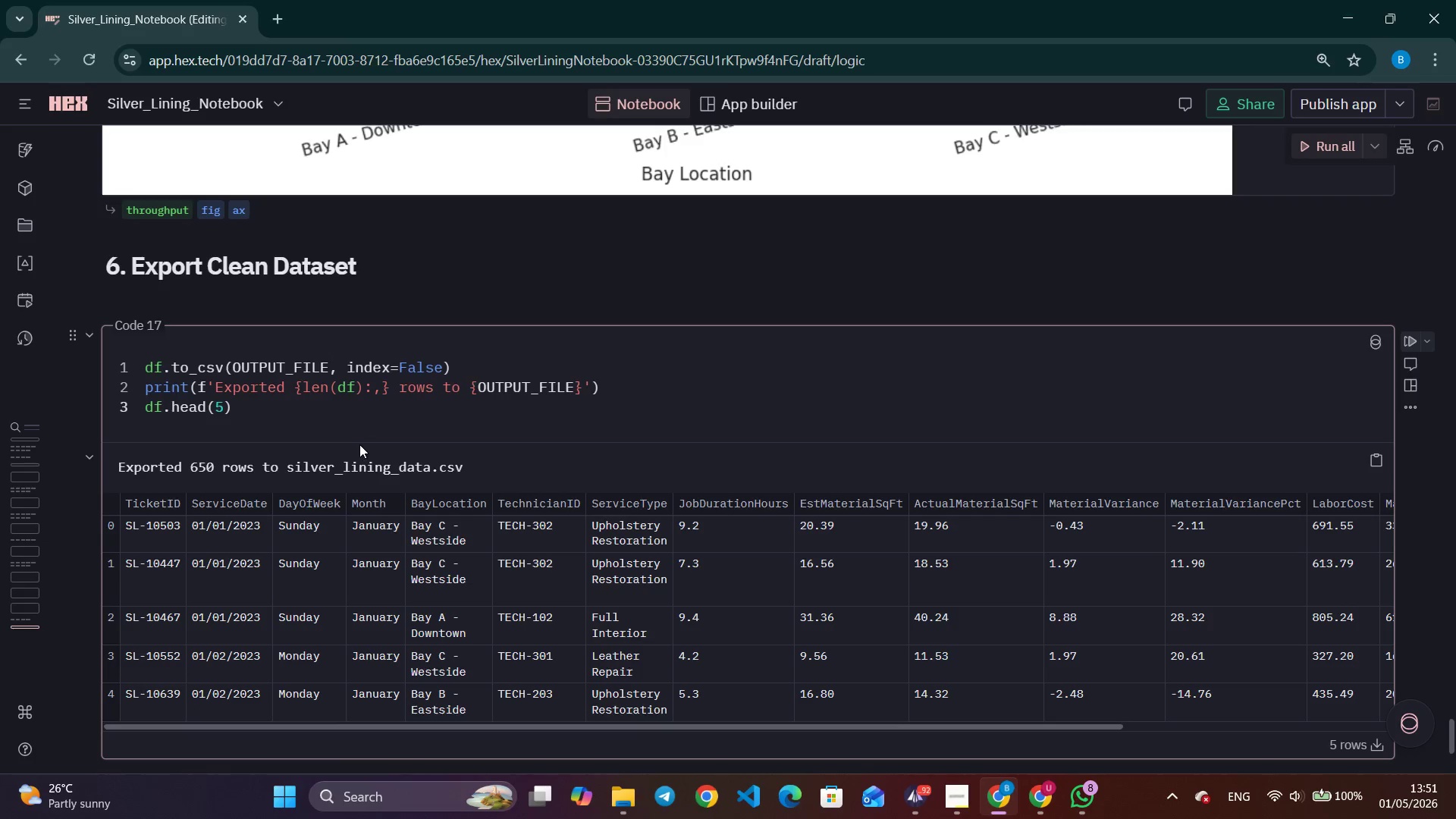 
left_click_drag(start_coordinate=[198, 470], to_coordinate=[395, 456])
 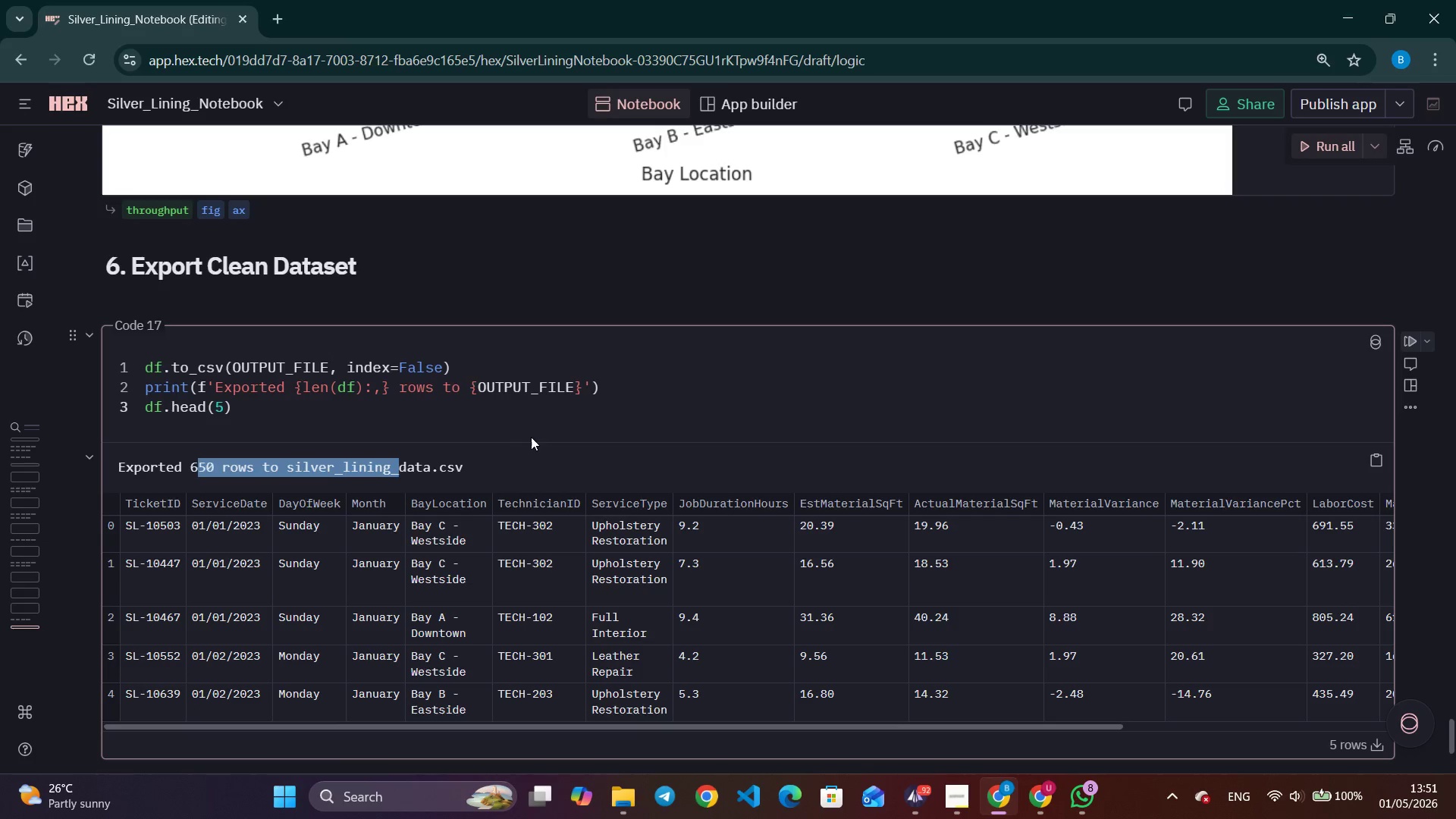 
left_click([531, 437])
 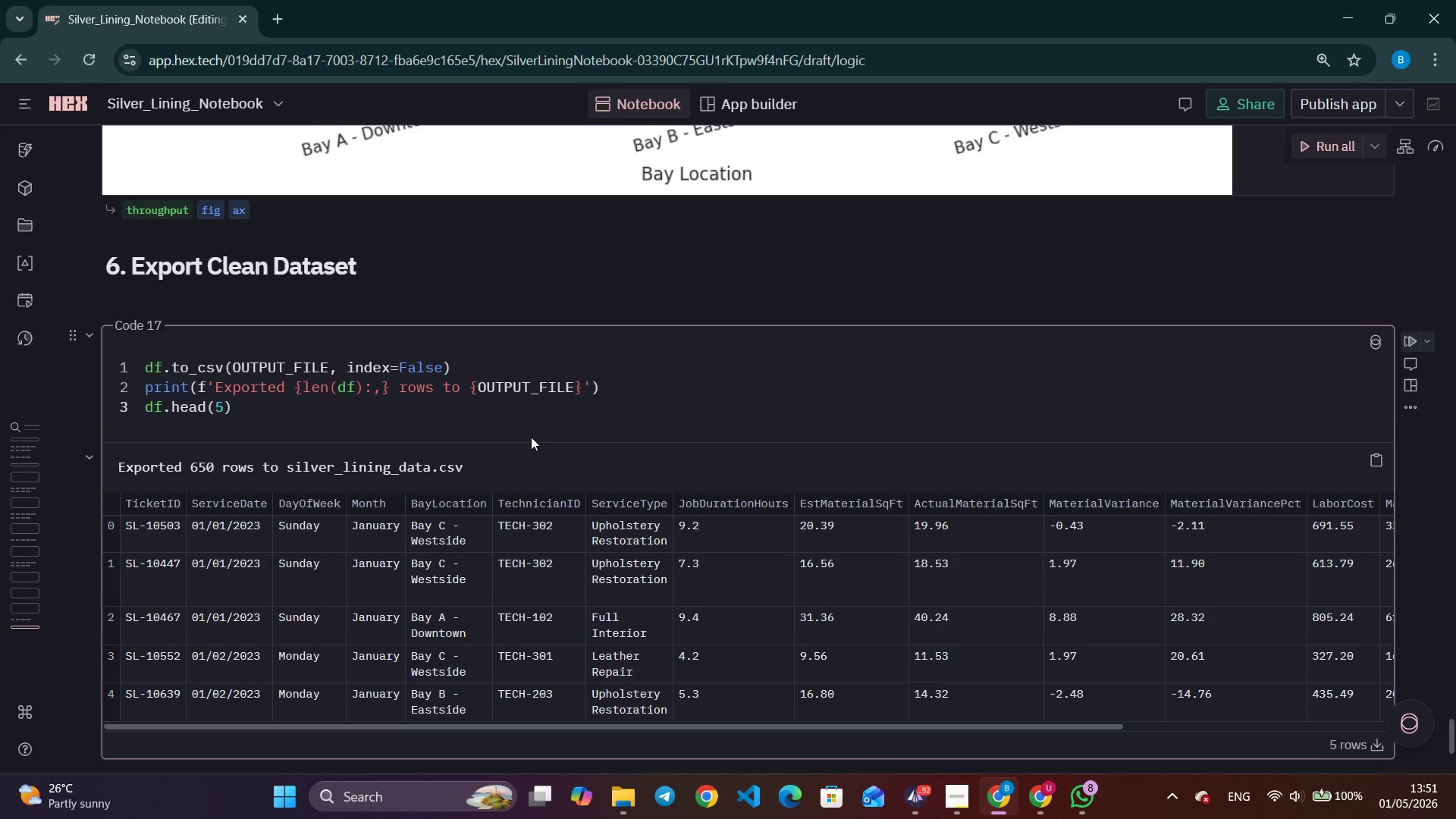 
scroll: coordinate [531, 437], scroll_direction: down, amount: 5.0
 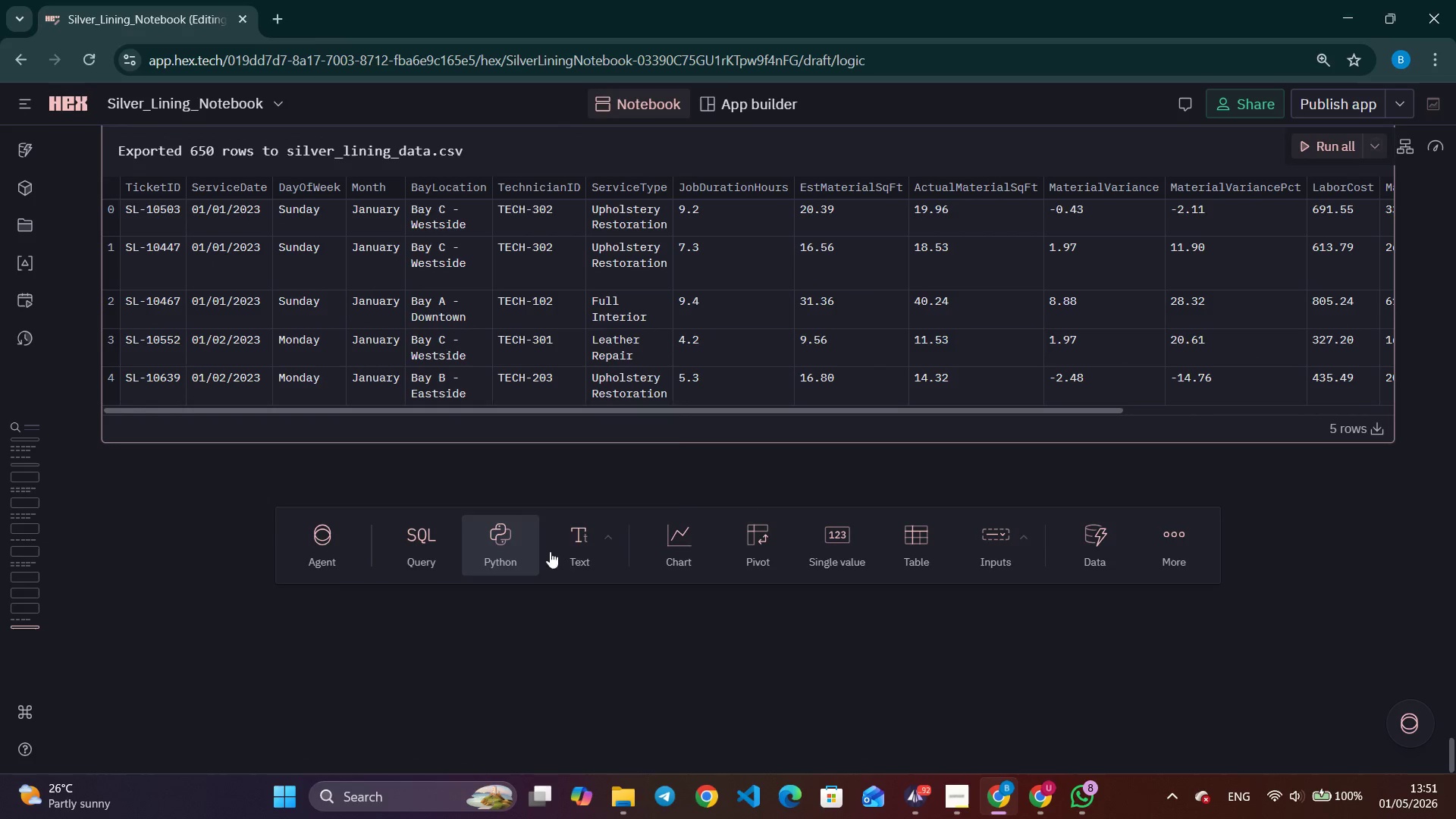 
left_click([576, 544])
 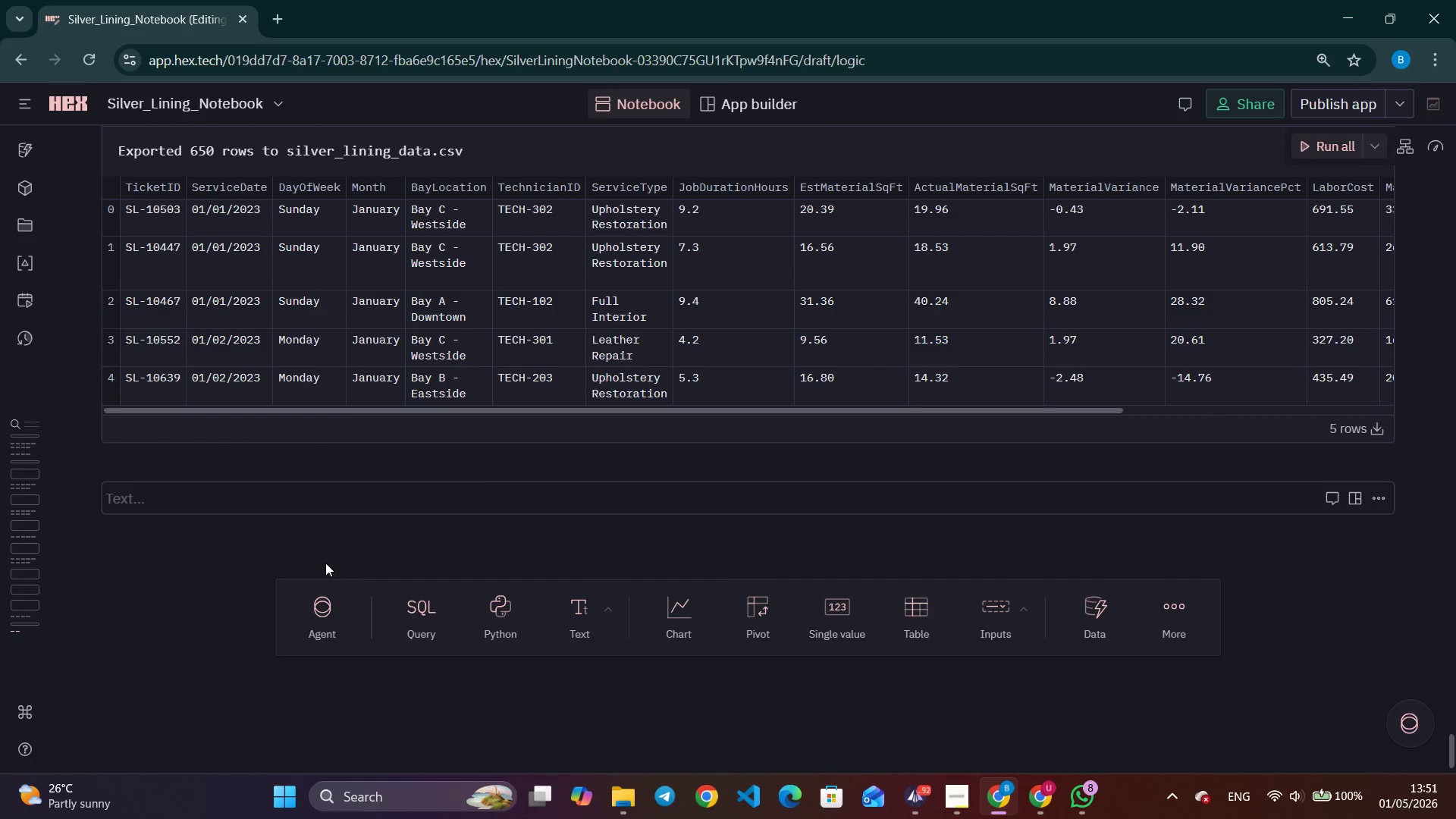 
type(### summ)
key(Backspace)
key(Backspace)
key(Backspace)
key(Backspace)
type(Summary)
 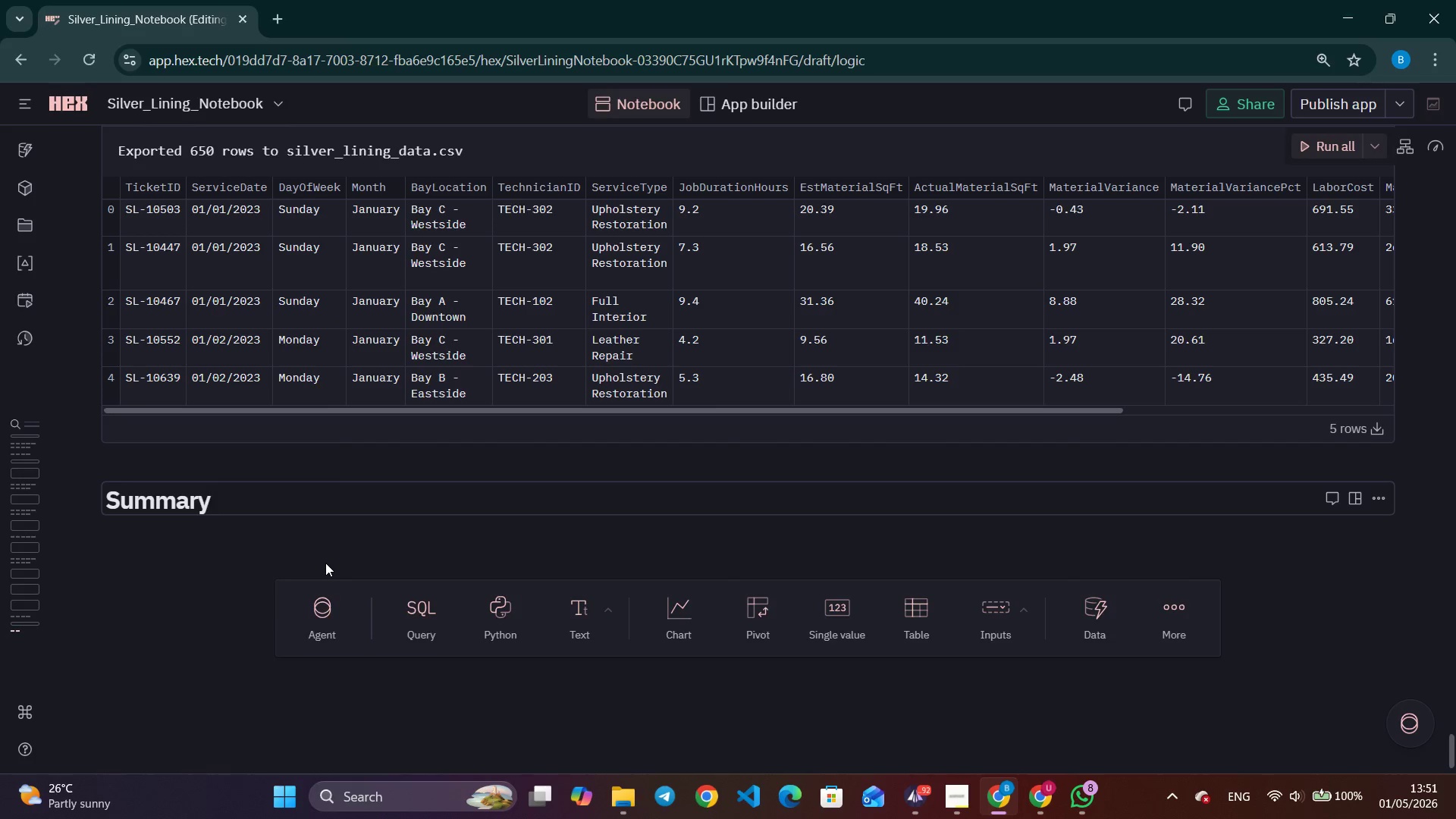 
key(Enter)
 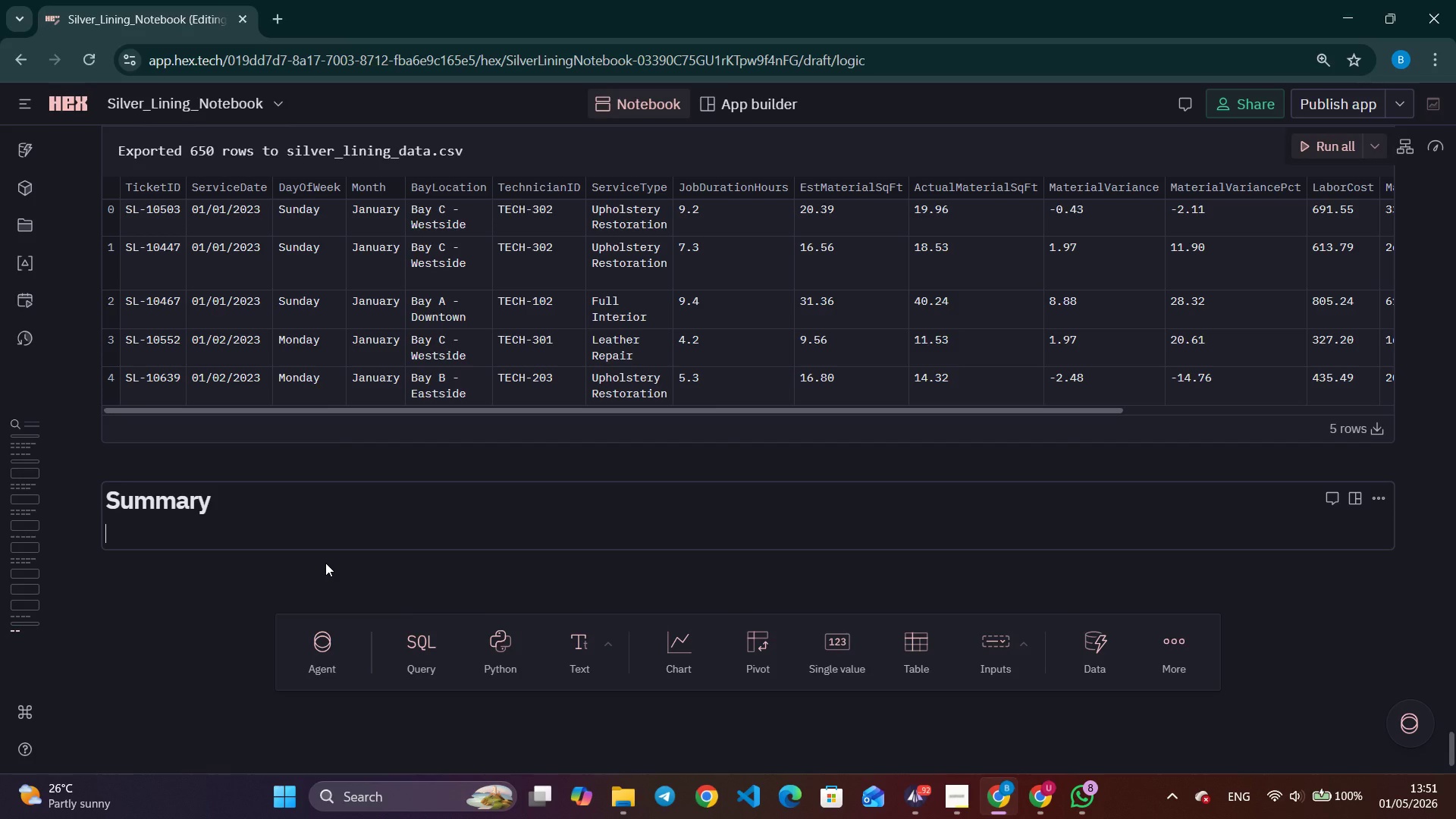 
type(**Public dataset refet)
key(Backspace)
type(rec)
key(Backspace)
type(nce:** UCI Auto MPG DATASAET(ATTEMPTEDattempted live load). Operational fields (bay, technician )
key(Backspace)
type(, material usage a)
key(Backspace)
key(Backspace)
type() are synthetic - no public dataset contains these at the required granularity.)
 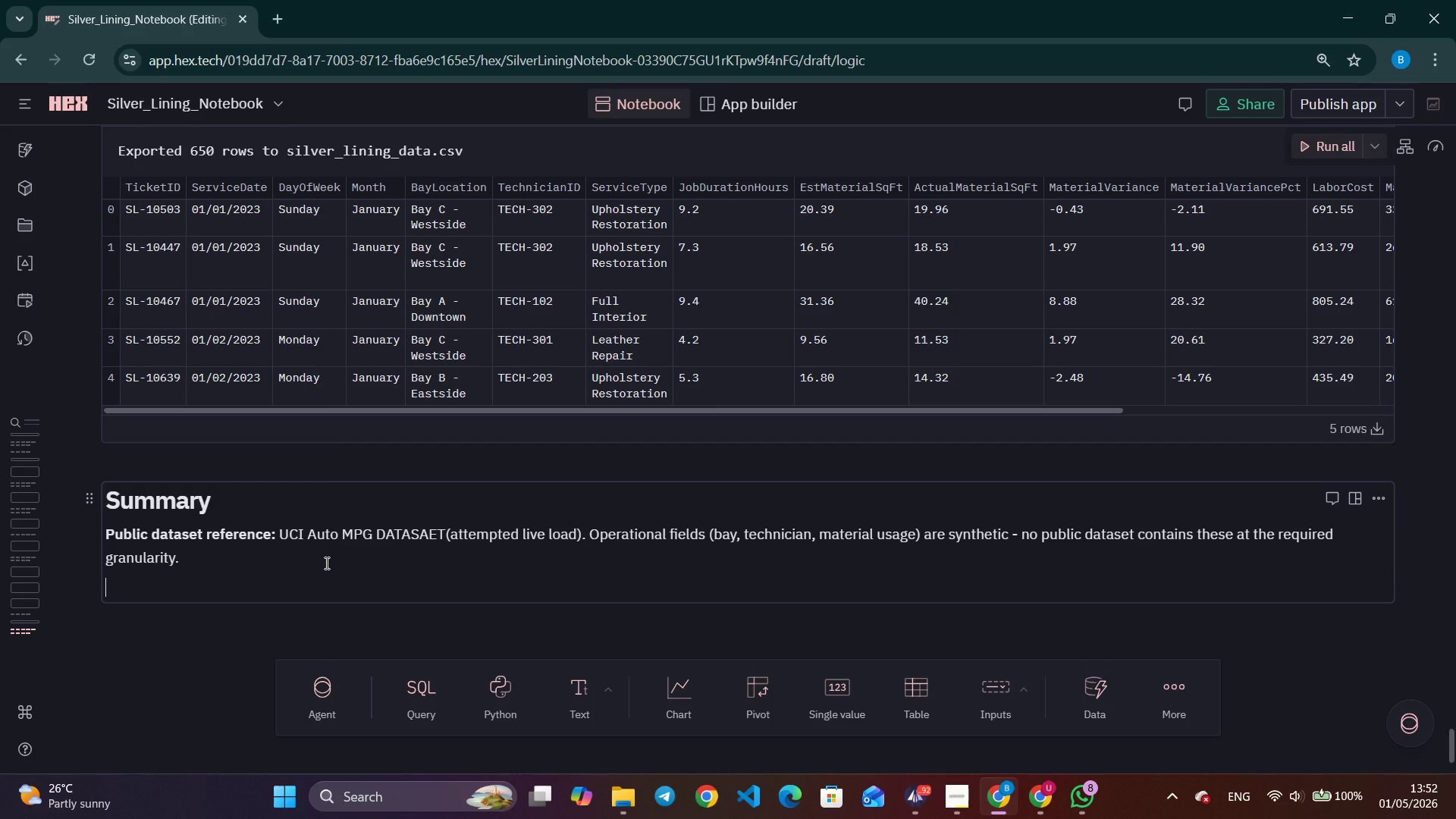 
 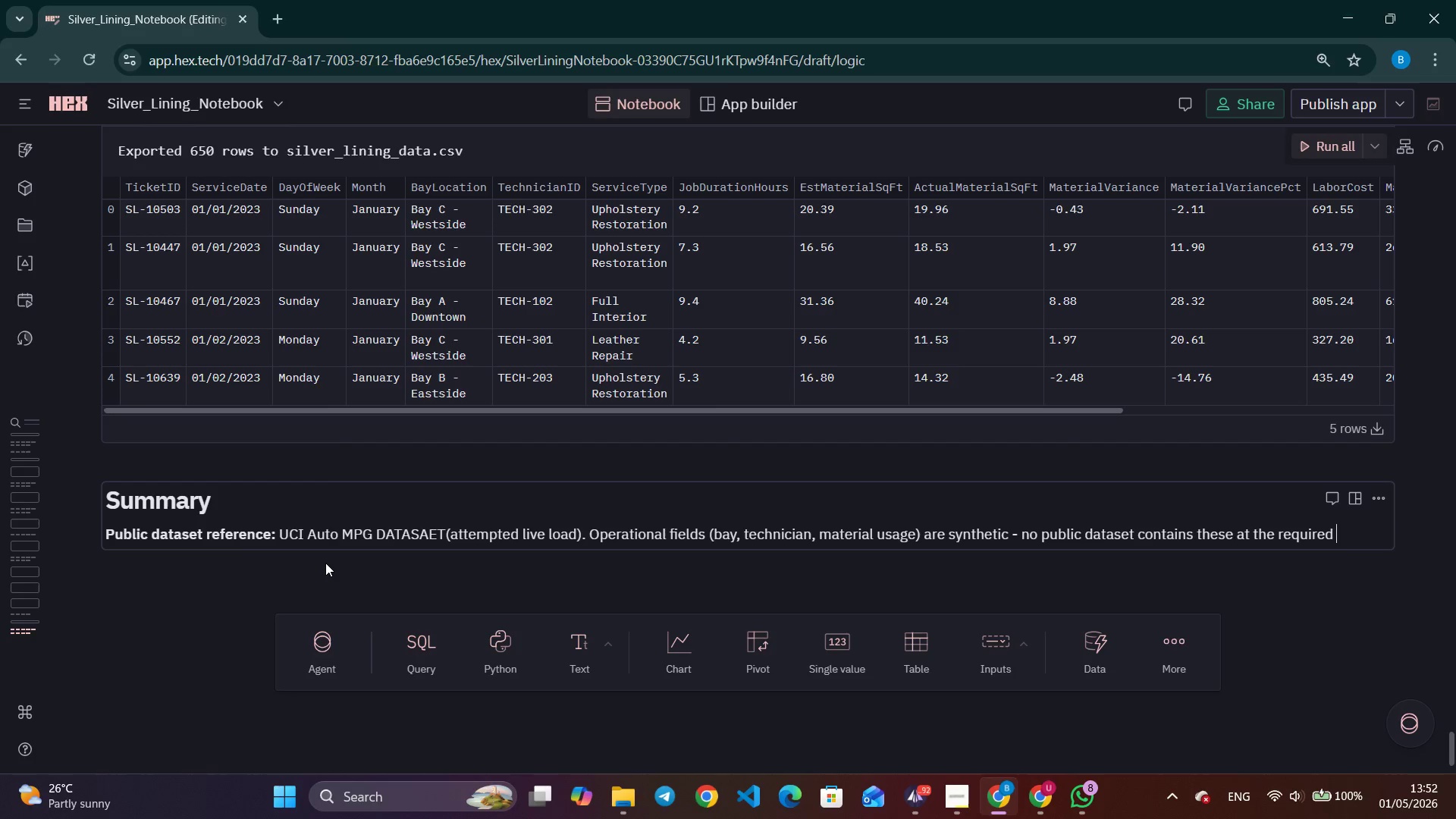 
key(Enter)
 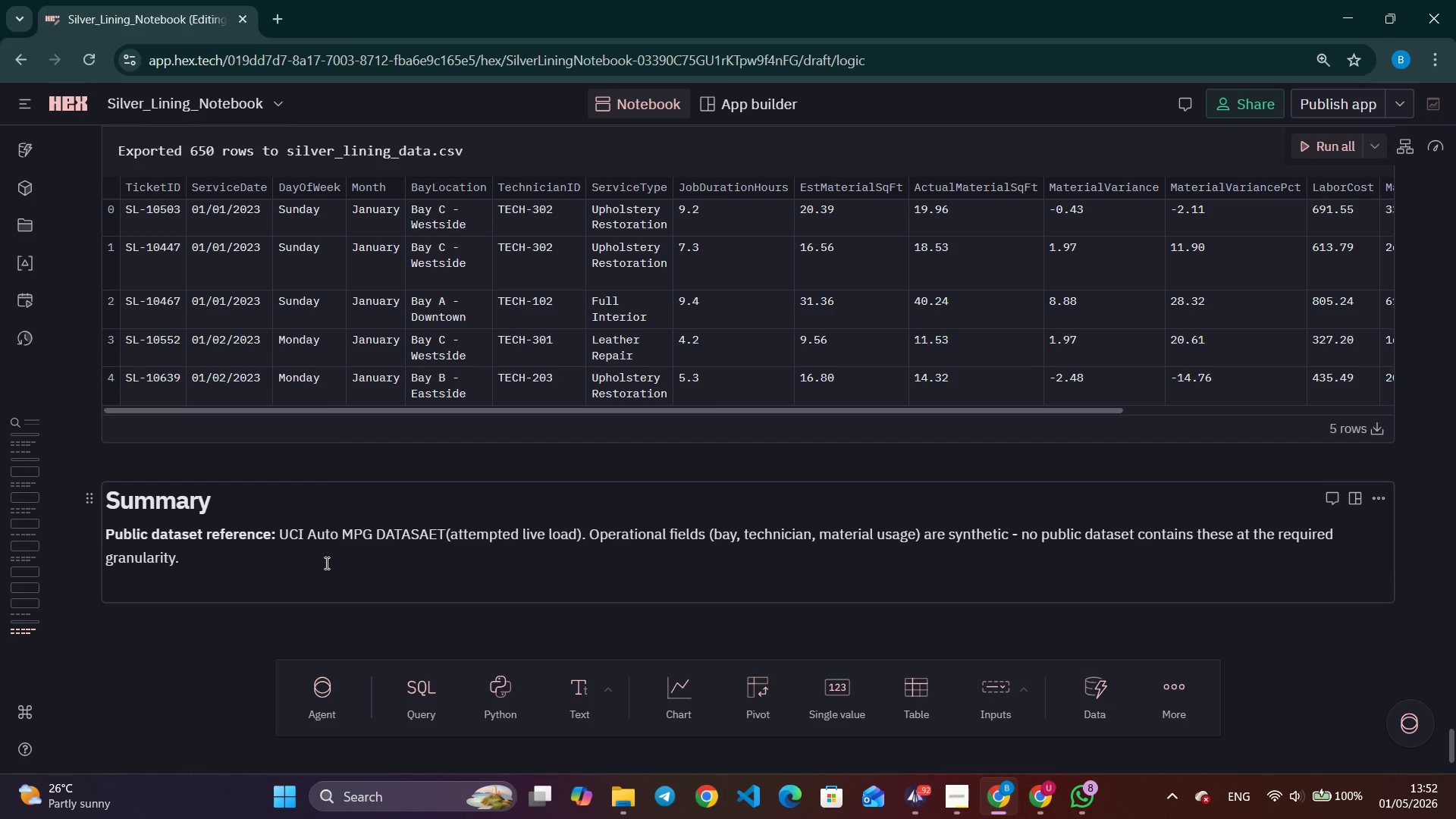 
type(**Datset:** 650 sercise )
key(Backspace)
key(Backspace)
key(Backspace)
type(ce ticker)
 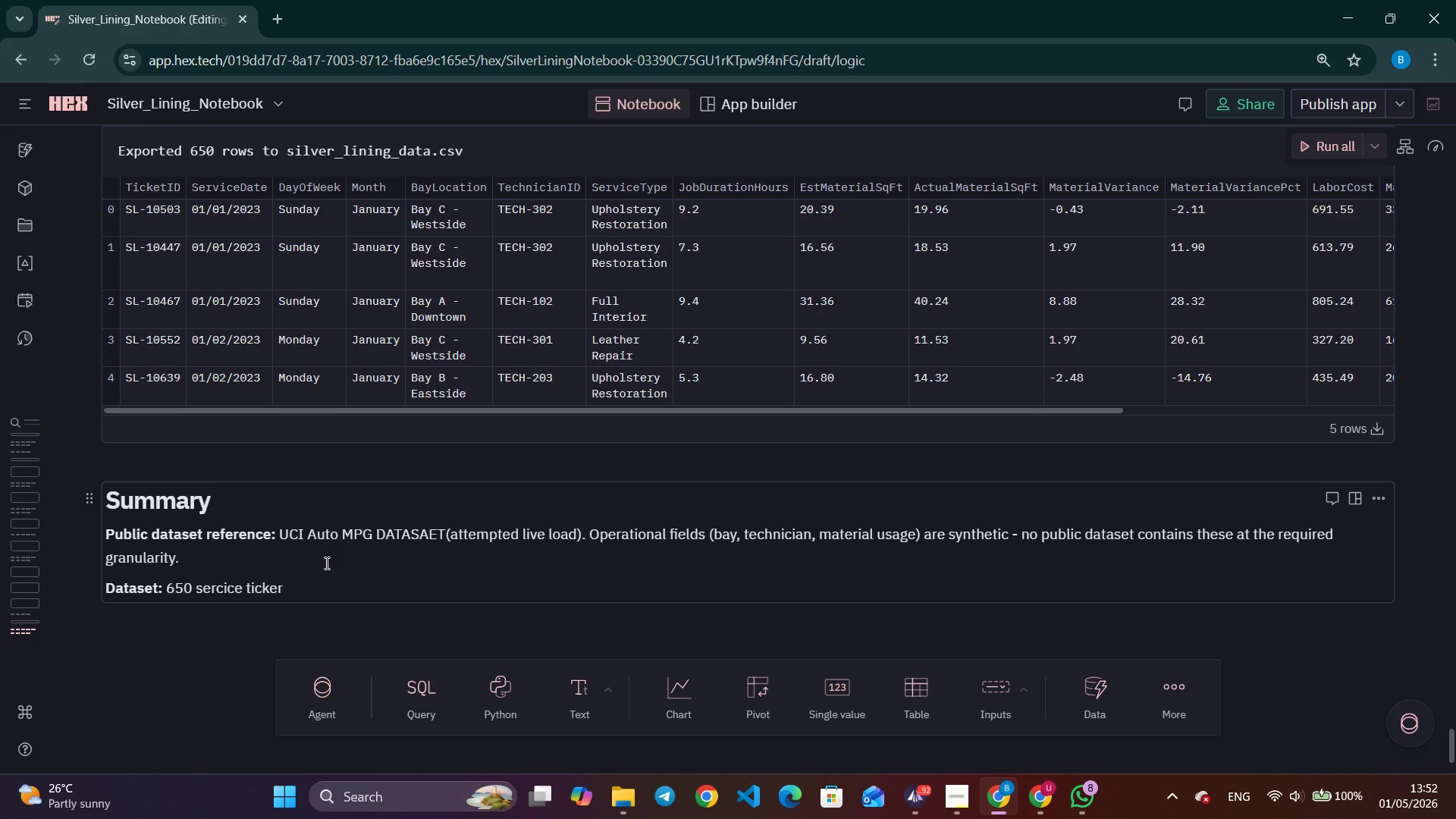 